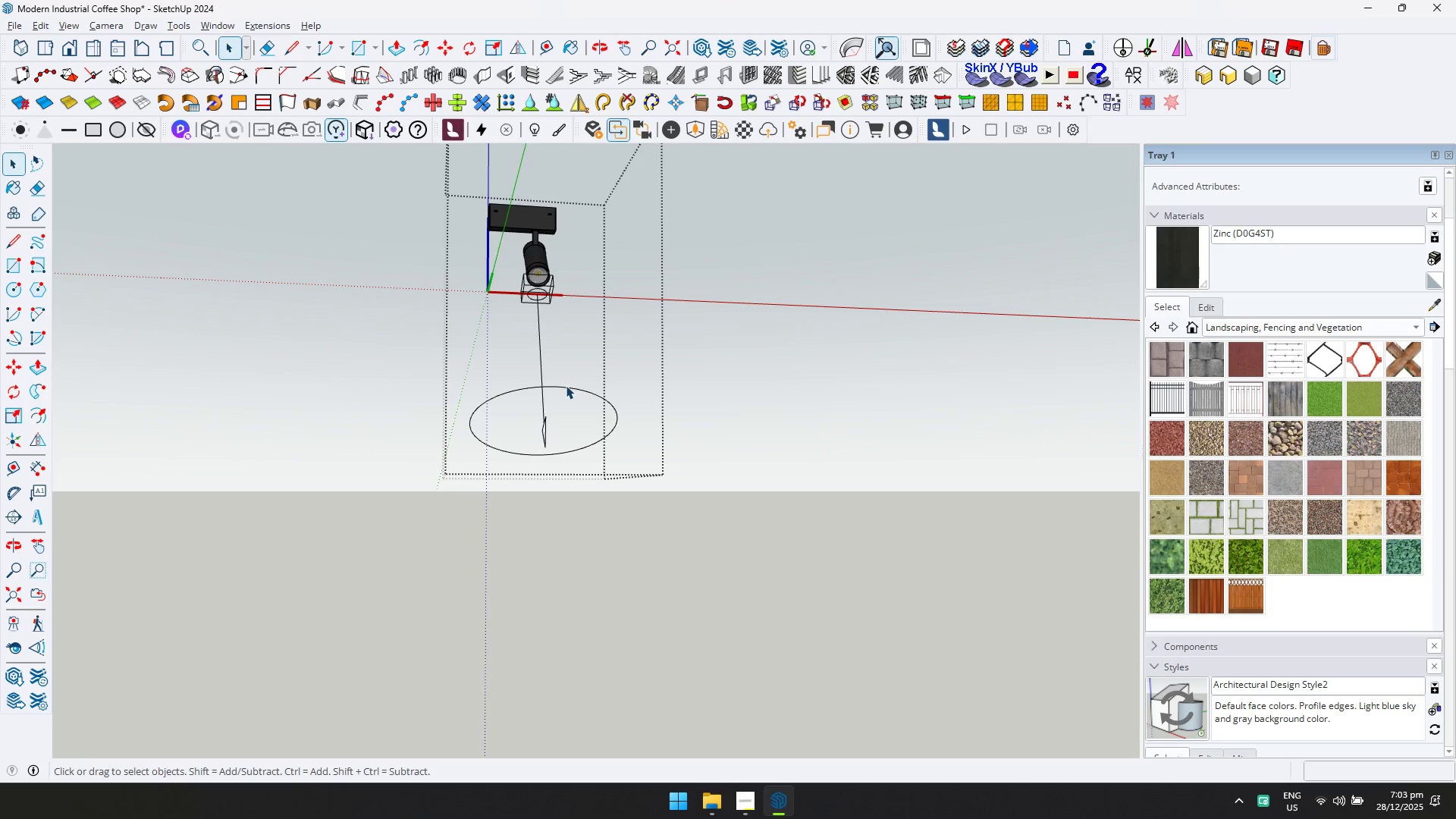 
left_click([569, 387])
 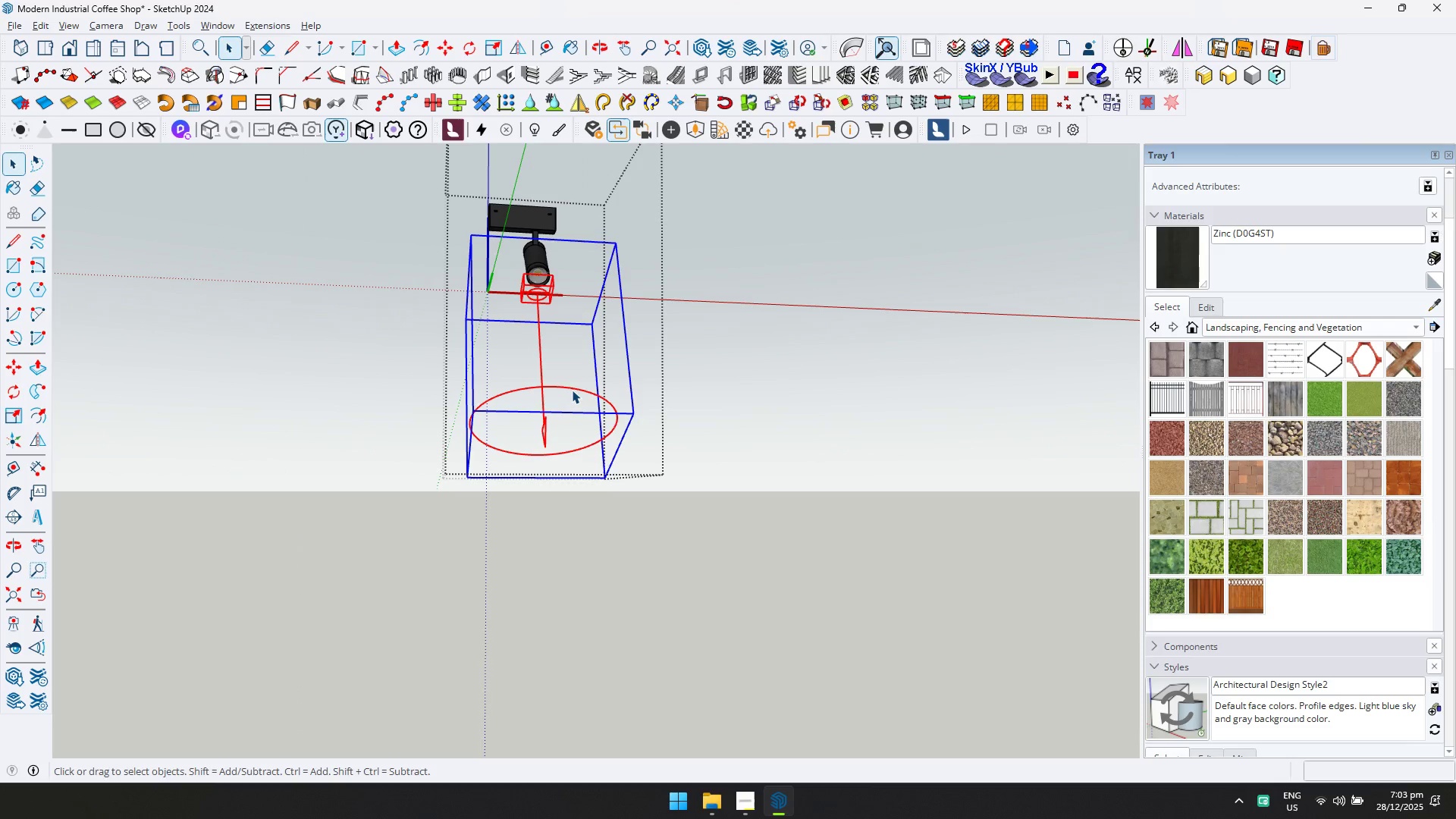 
key(Delete)
 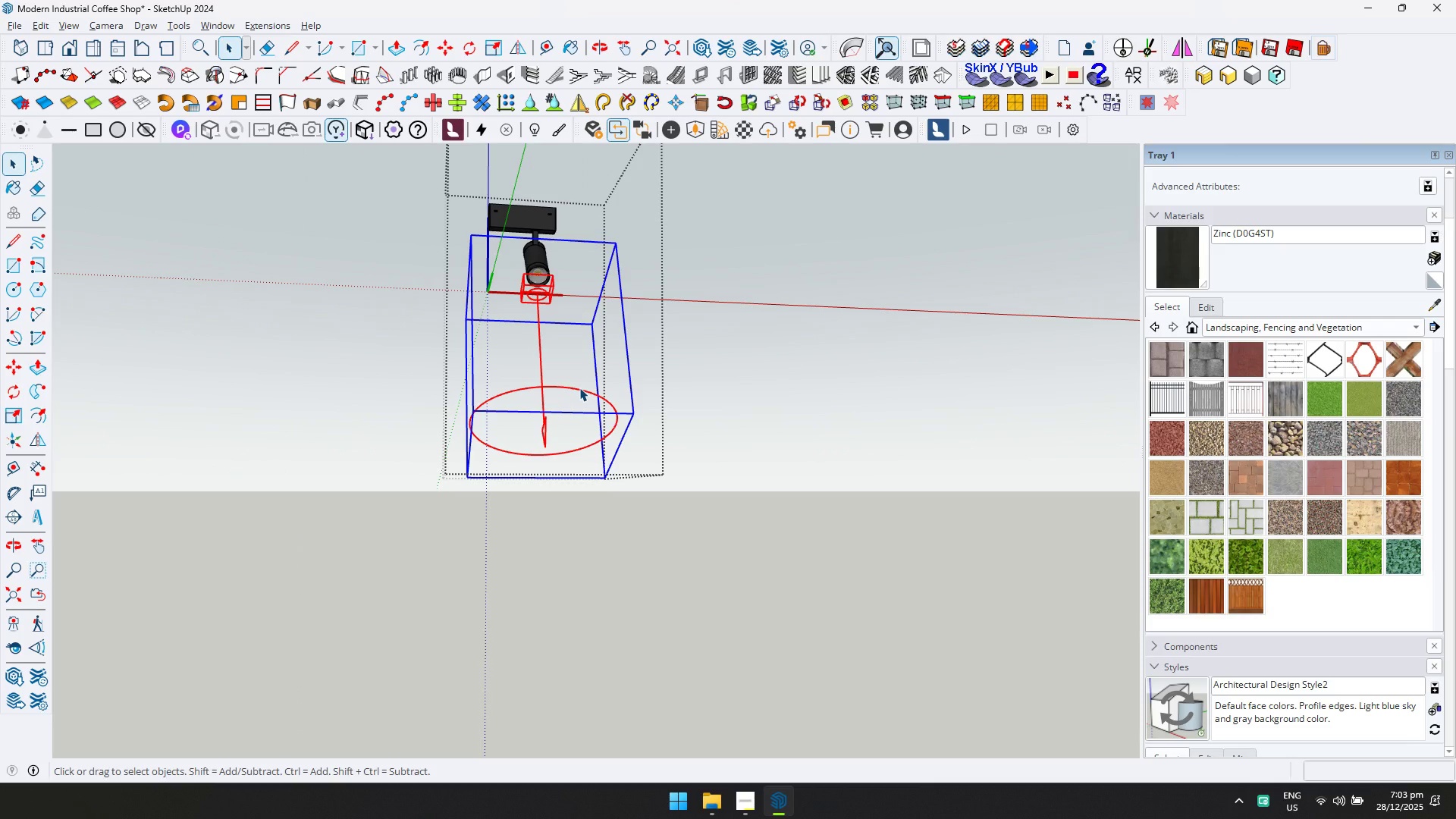 
key(Escape)
 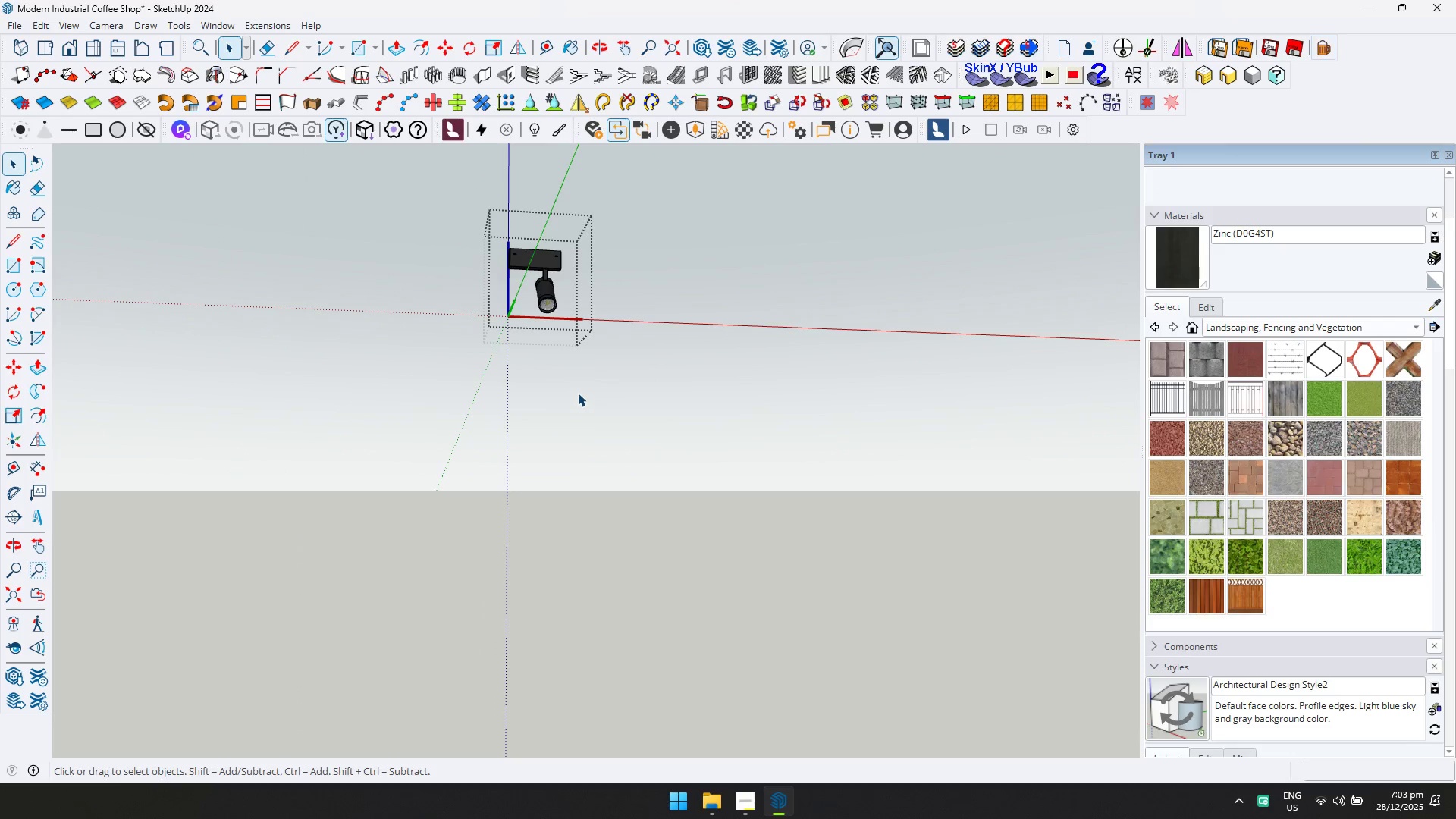 
scroll: coordinate [579, 407], scroll_direction: down, amount: 3.0
 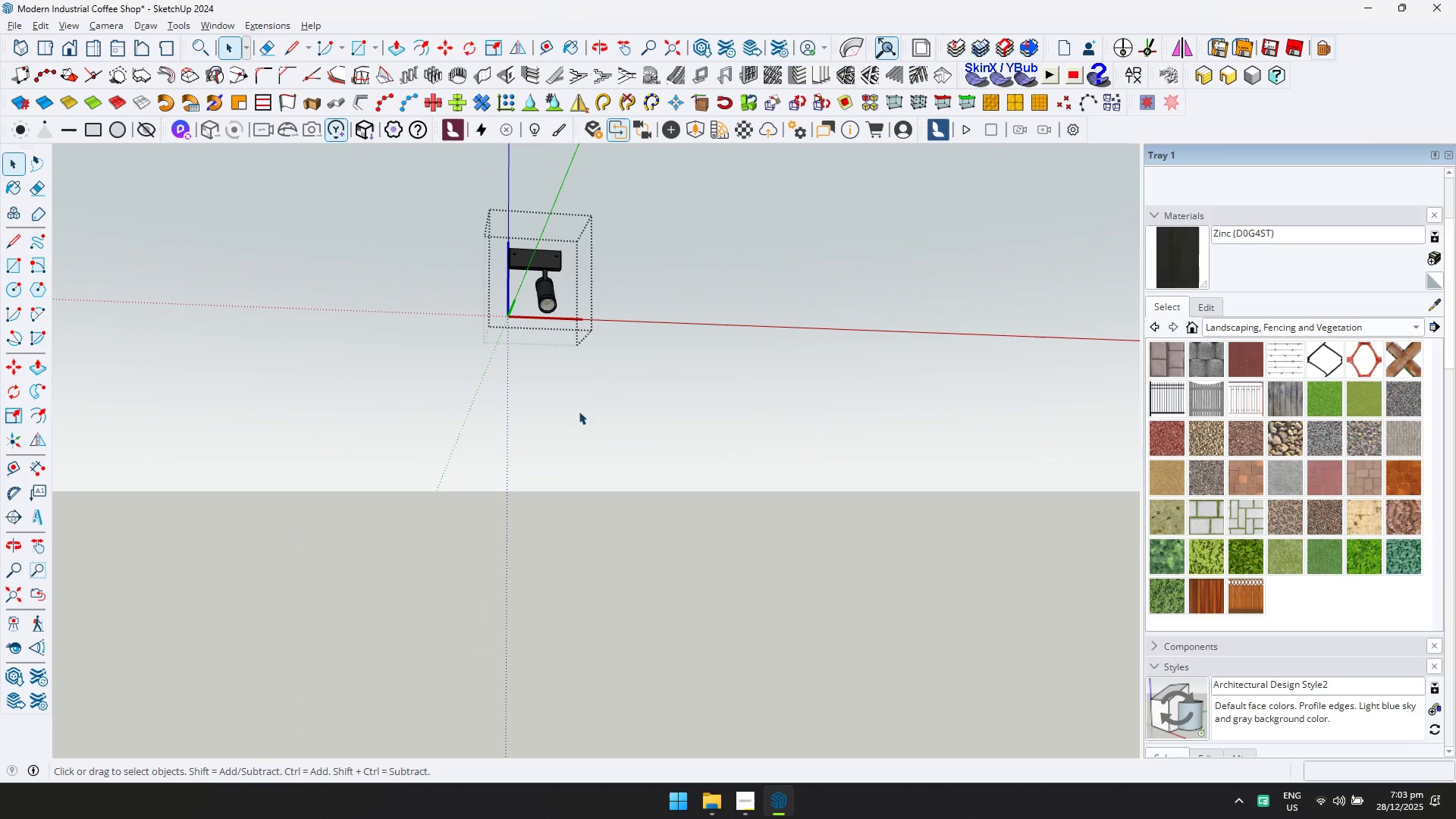 
key(Escape)
 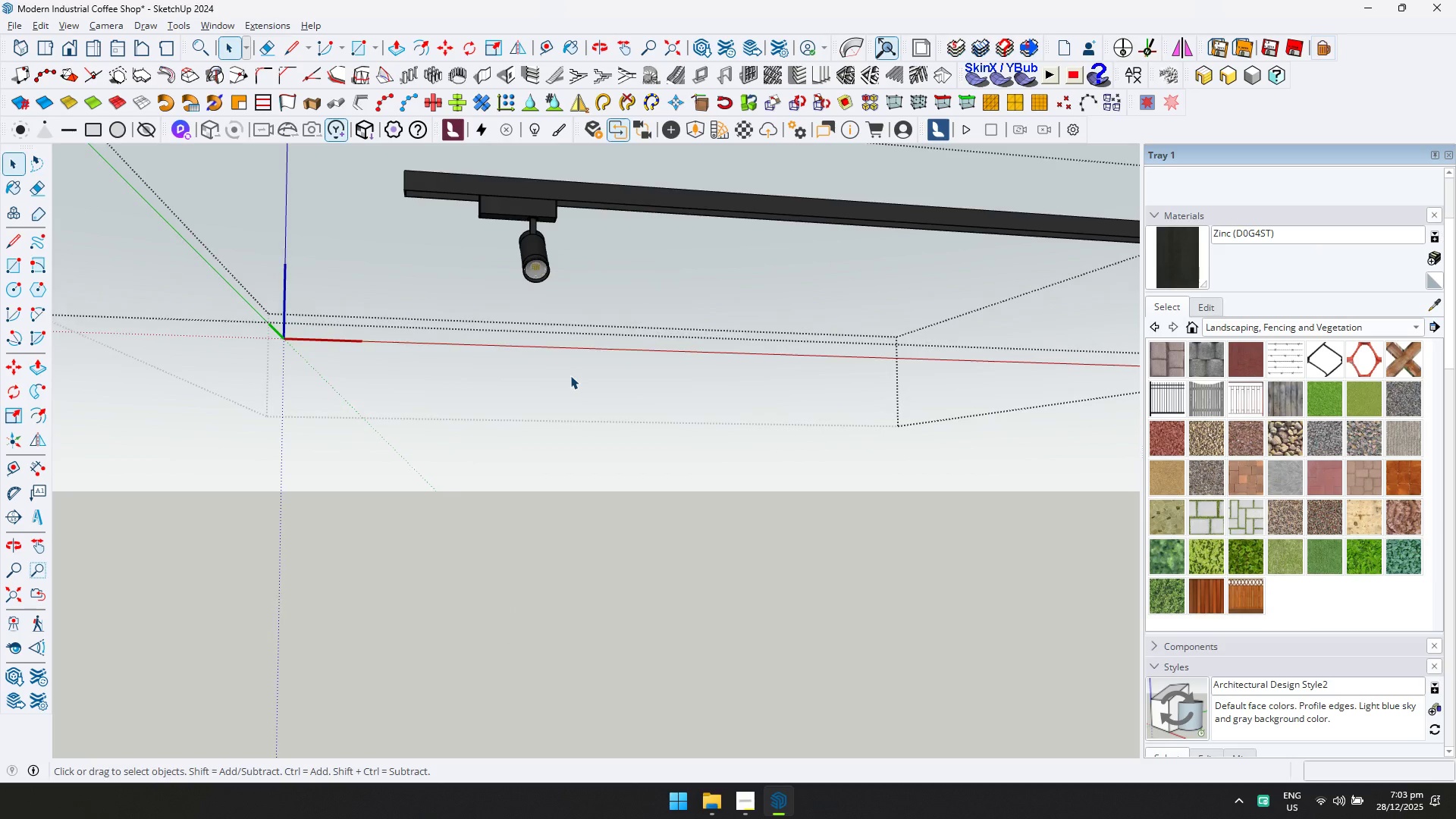 
scroll: coordinate [570, 375], scroll_direction: up, amount: 3.0
 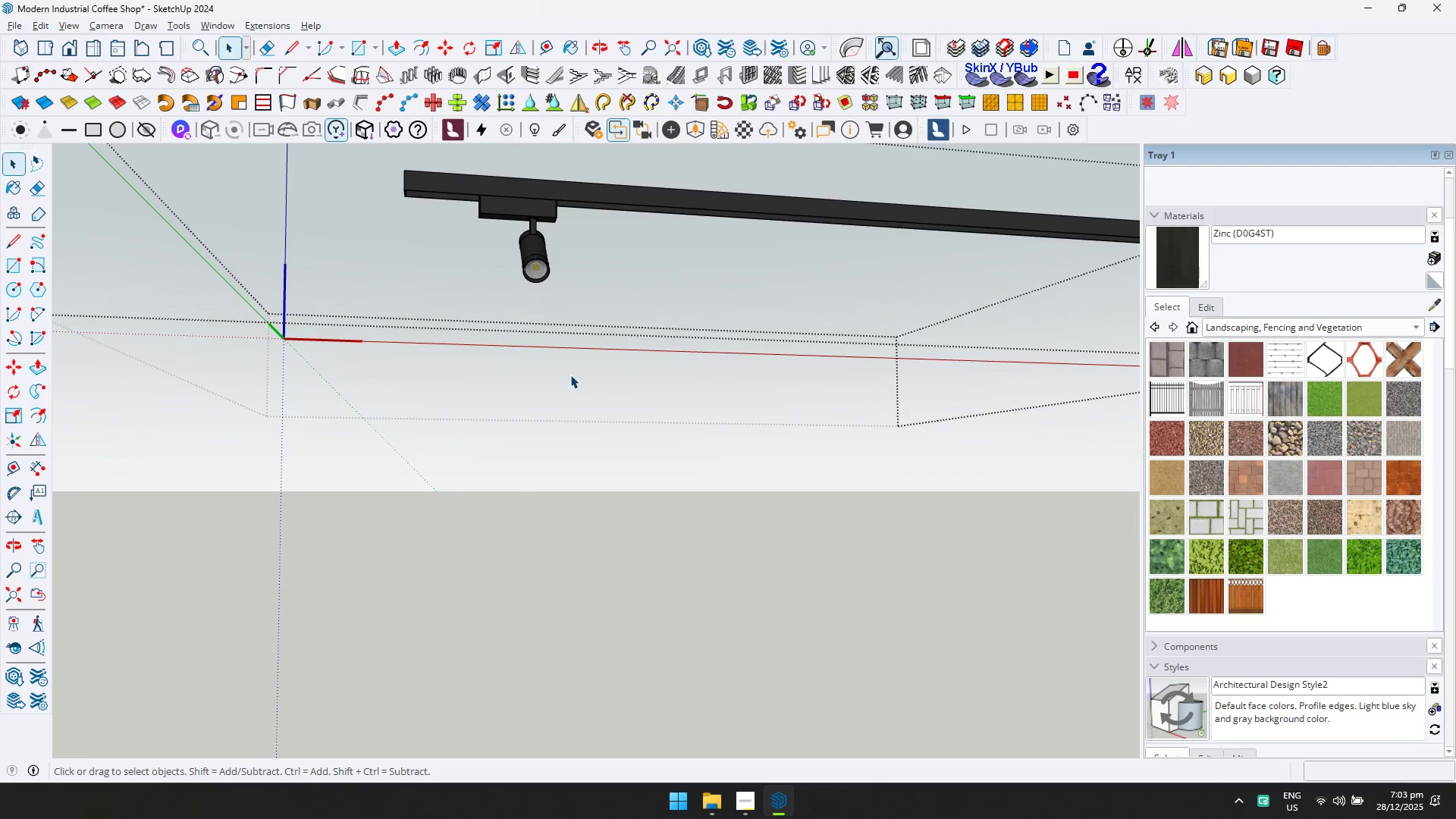 
key(Escape)
 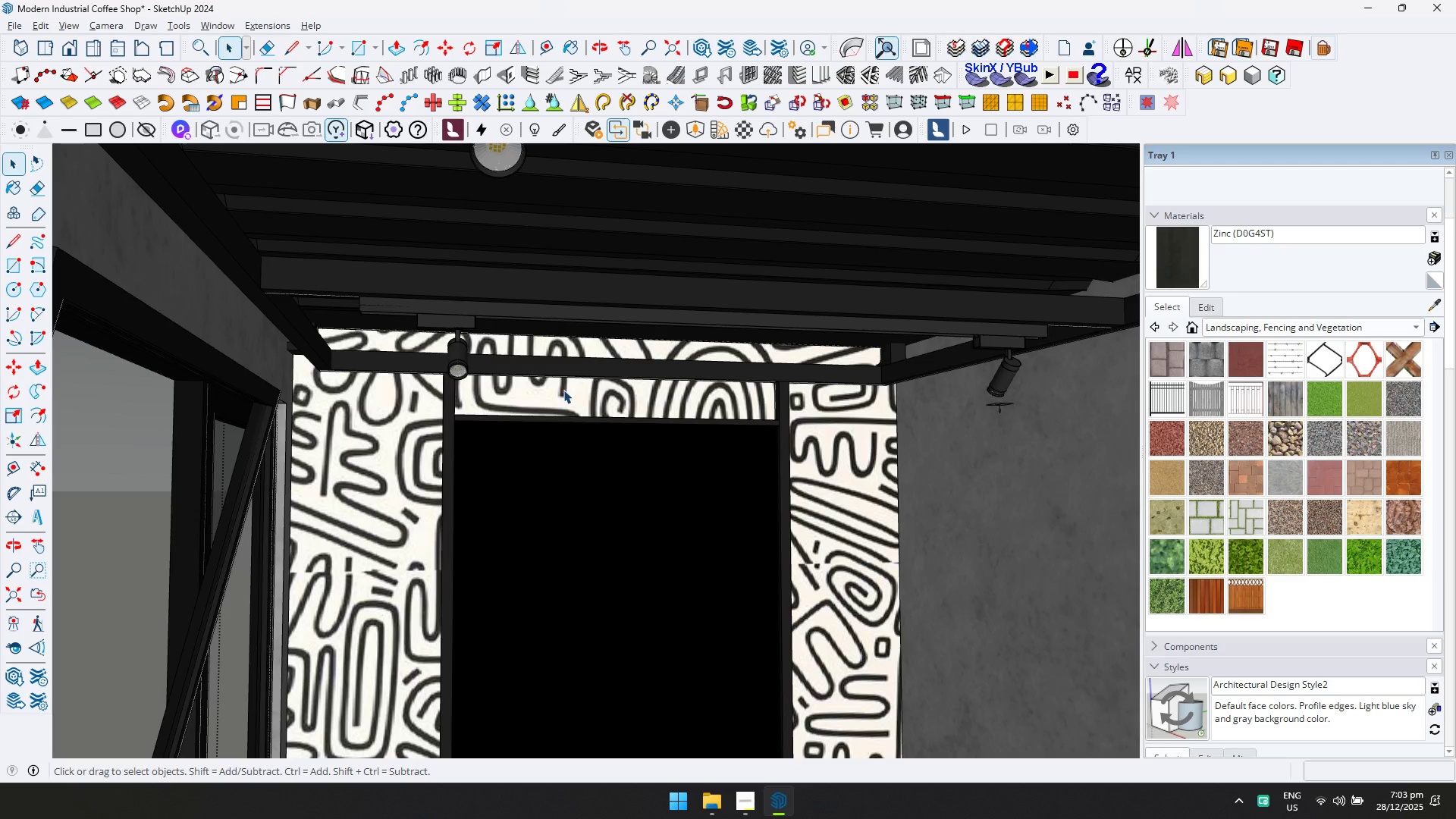 
scroll: coordinate [570, 378], scroll_direction: up, amount: 2.0
 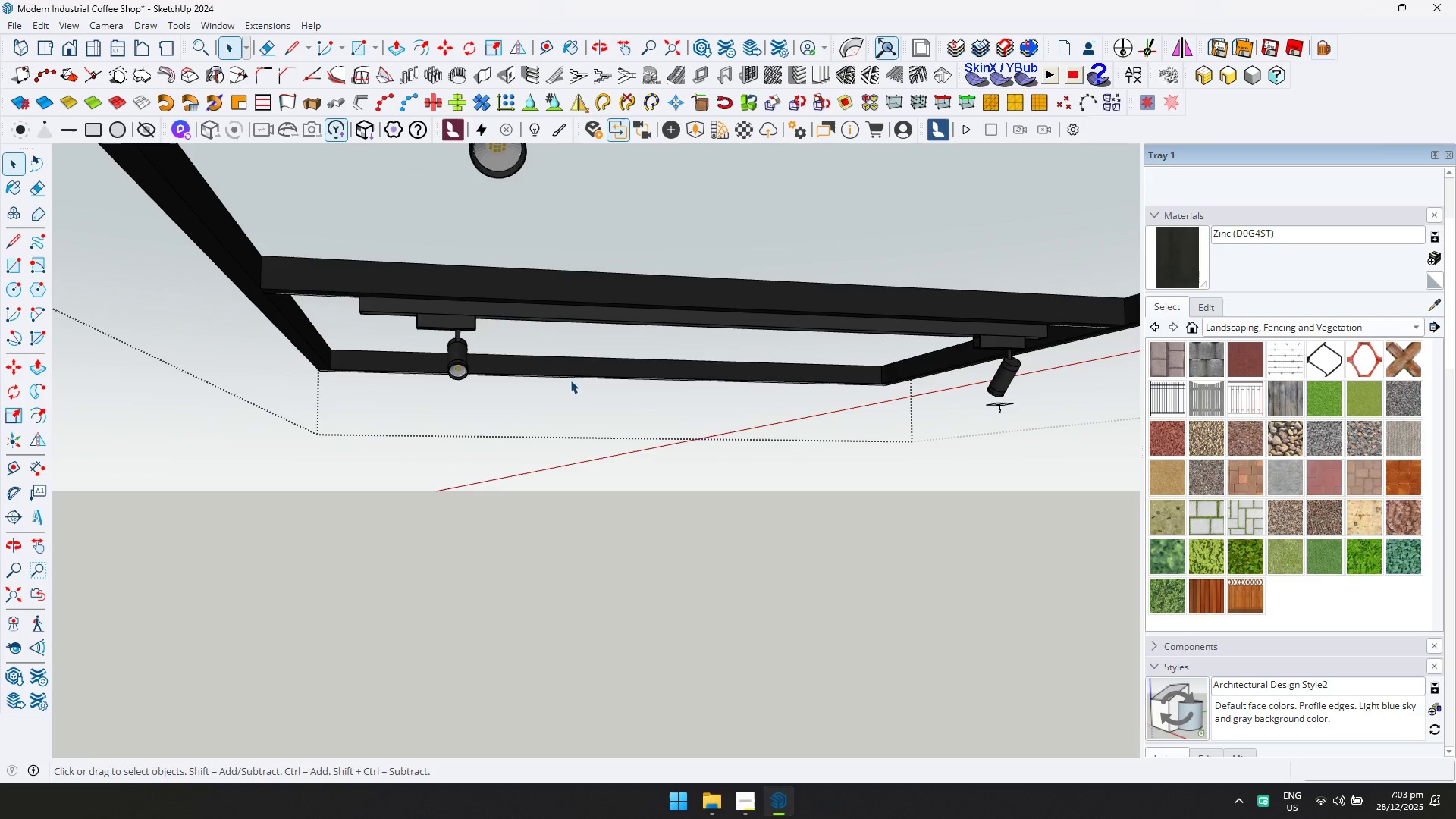 
scroll: coordinate [492, 431], scroll_direction: down, amount: 4.0
 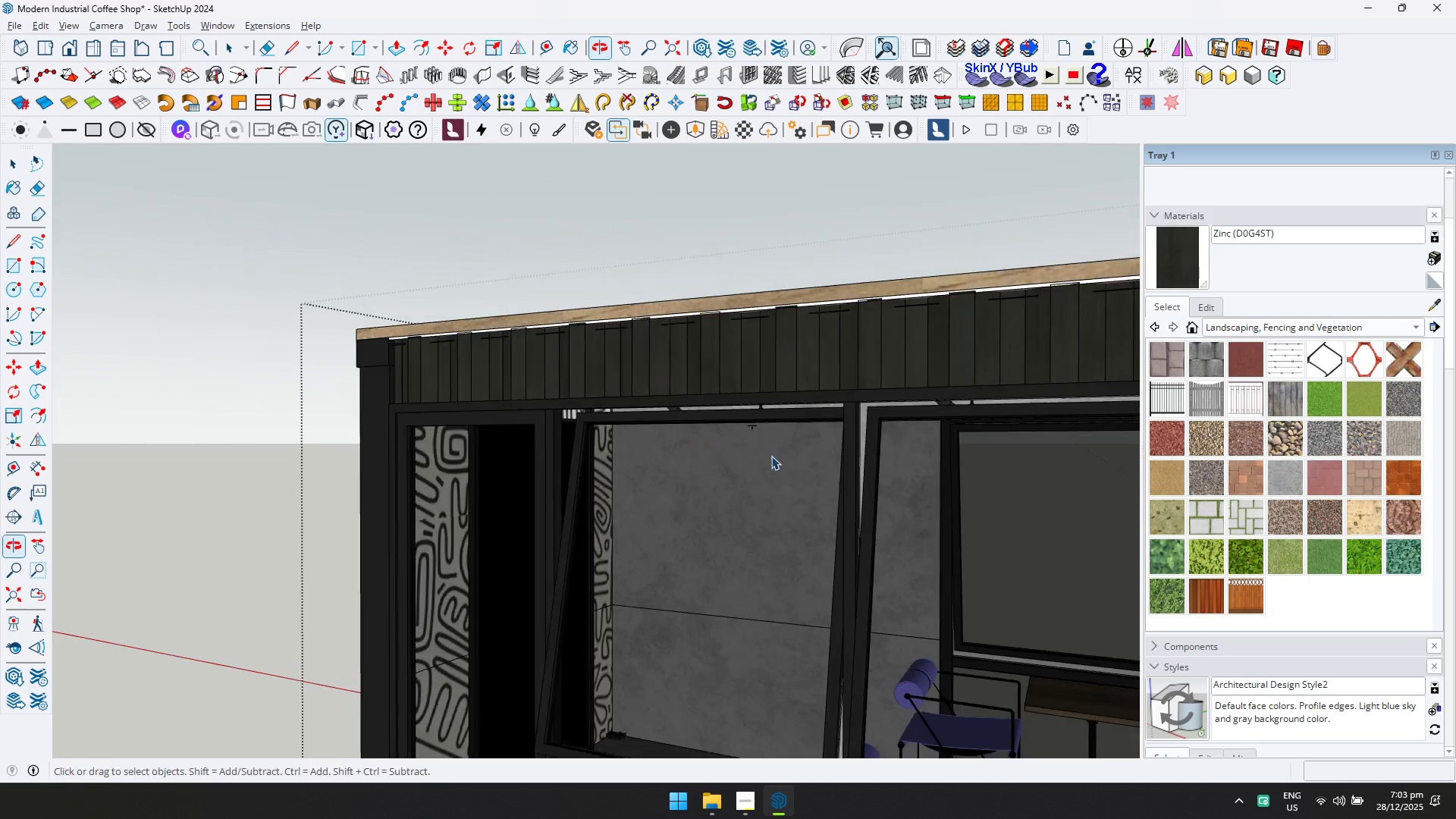 
key(Escape)
 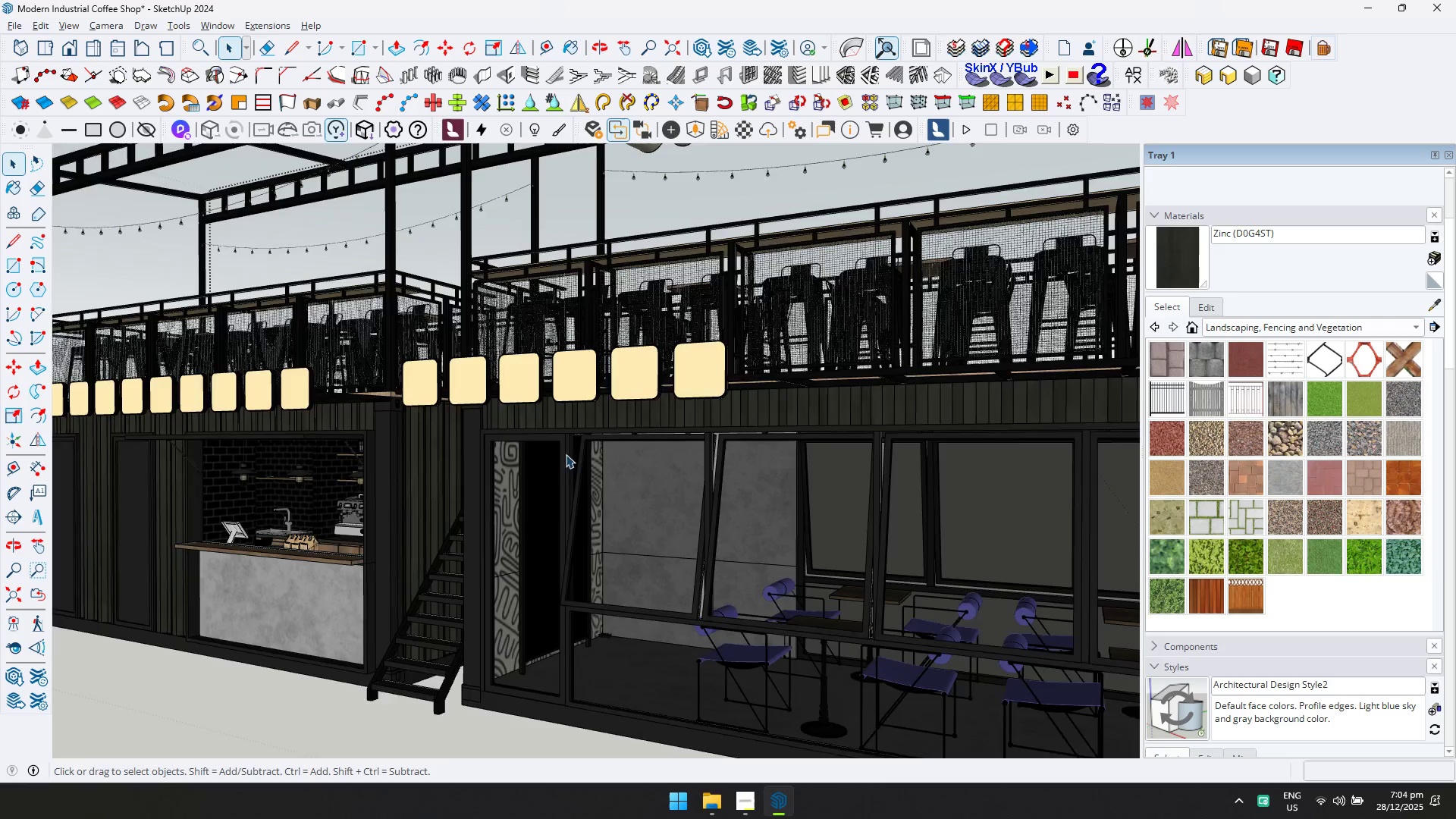 
scroll: coordinate [587, 441], scroll_direction: down, amount: 21.0
 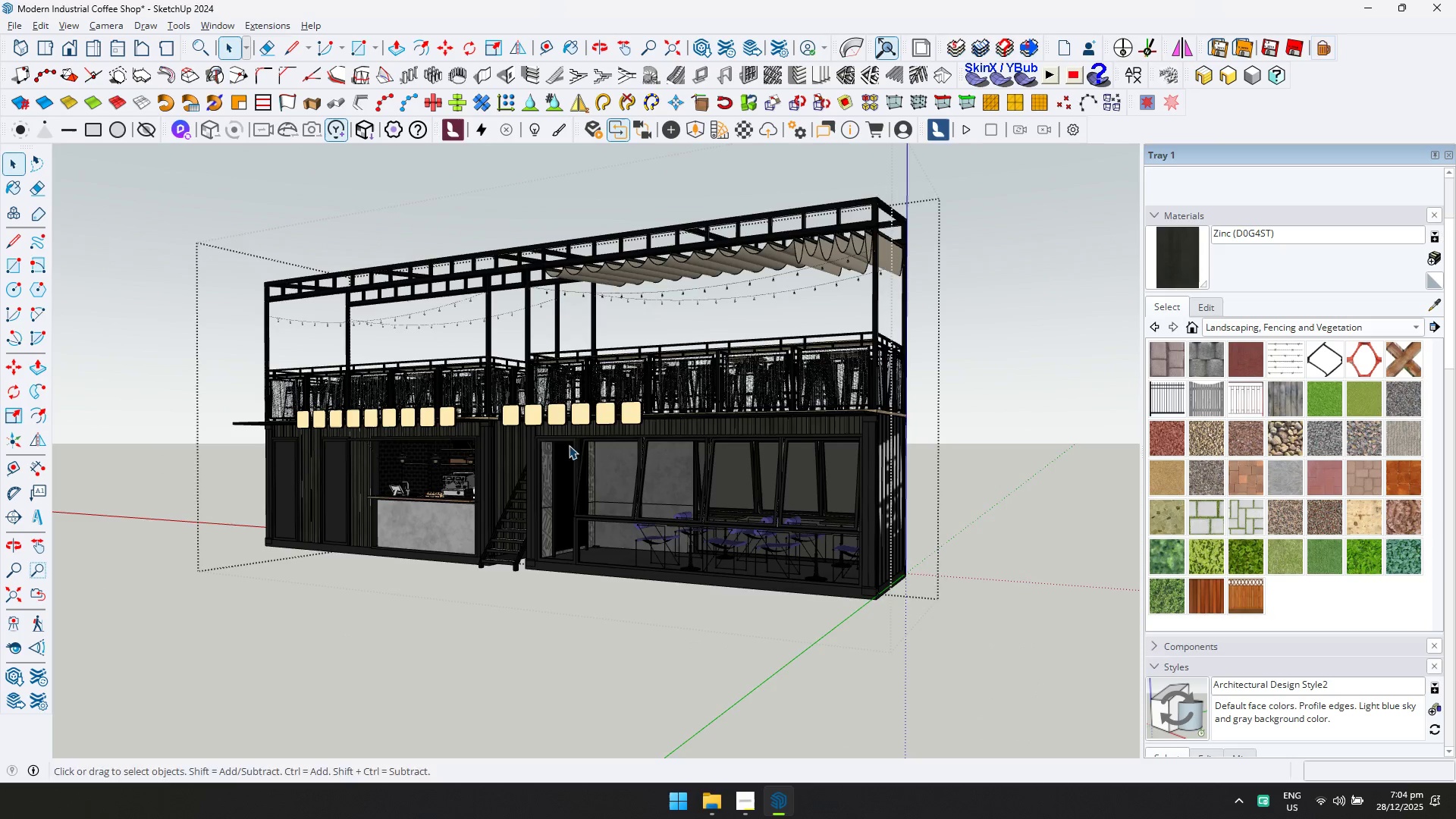 
scroll: coordinate [512, 422], scroll_direction: up, amount: 5.0
 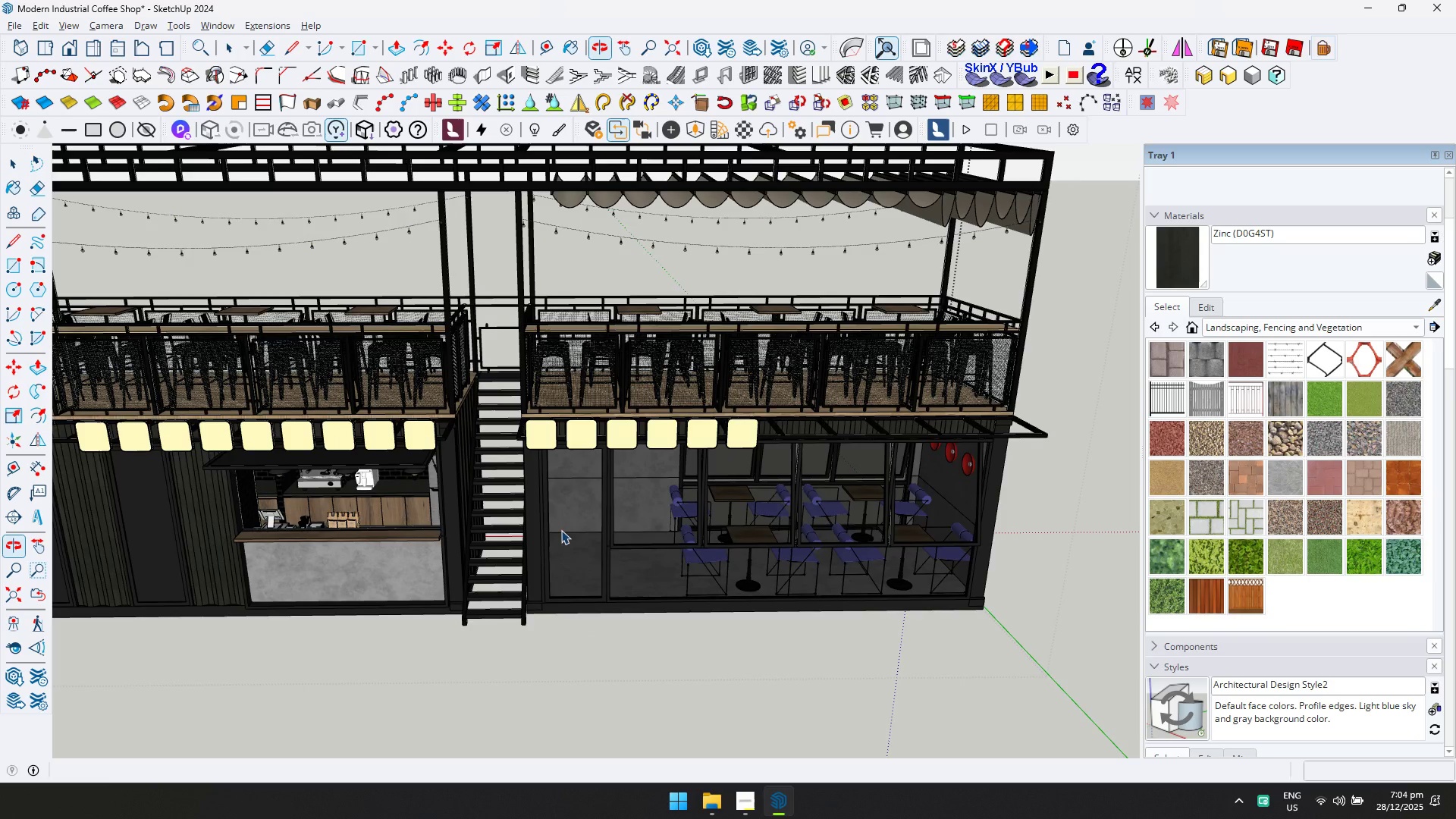 
key(Escape)
 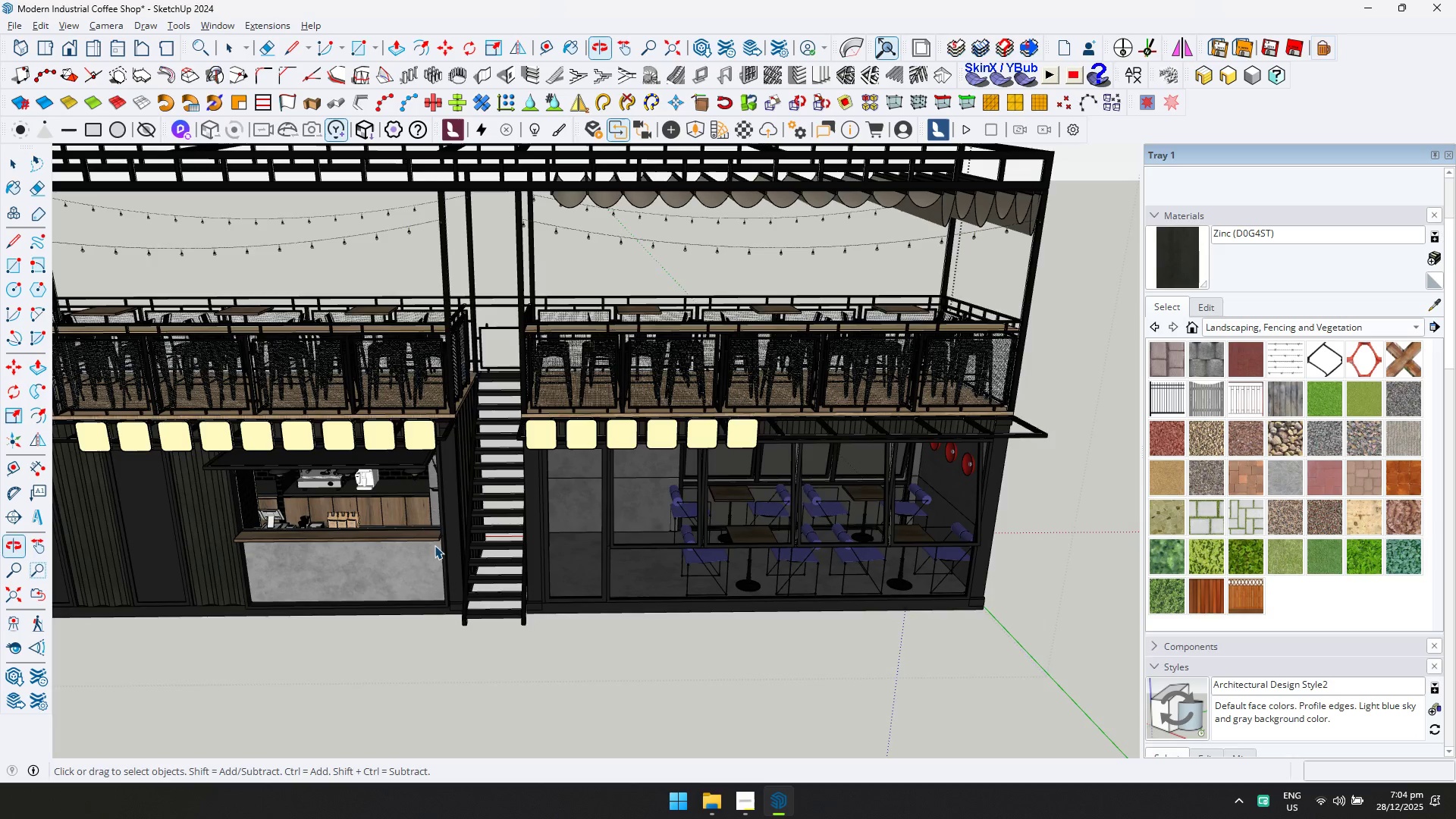 
double_click([521, 636])
 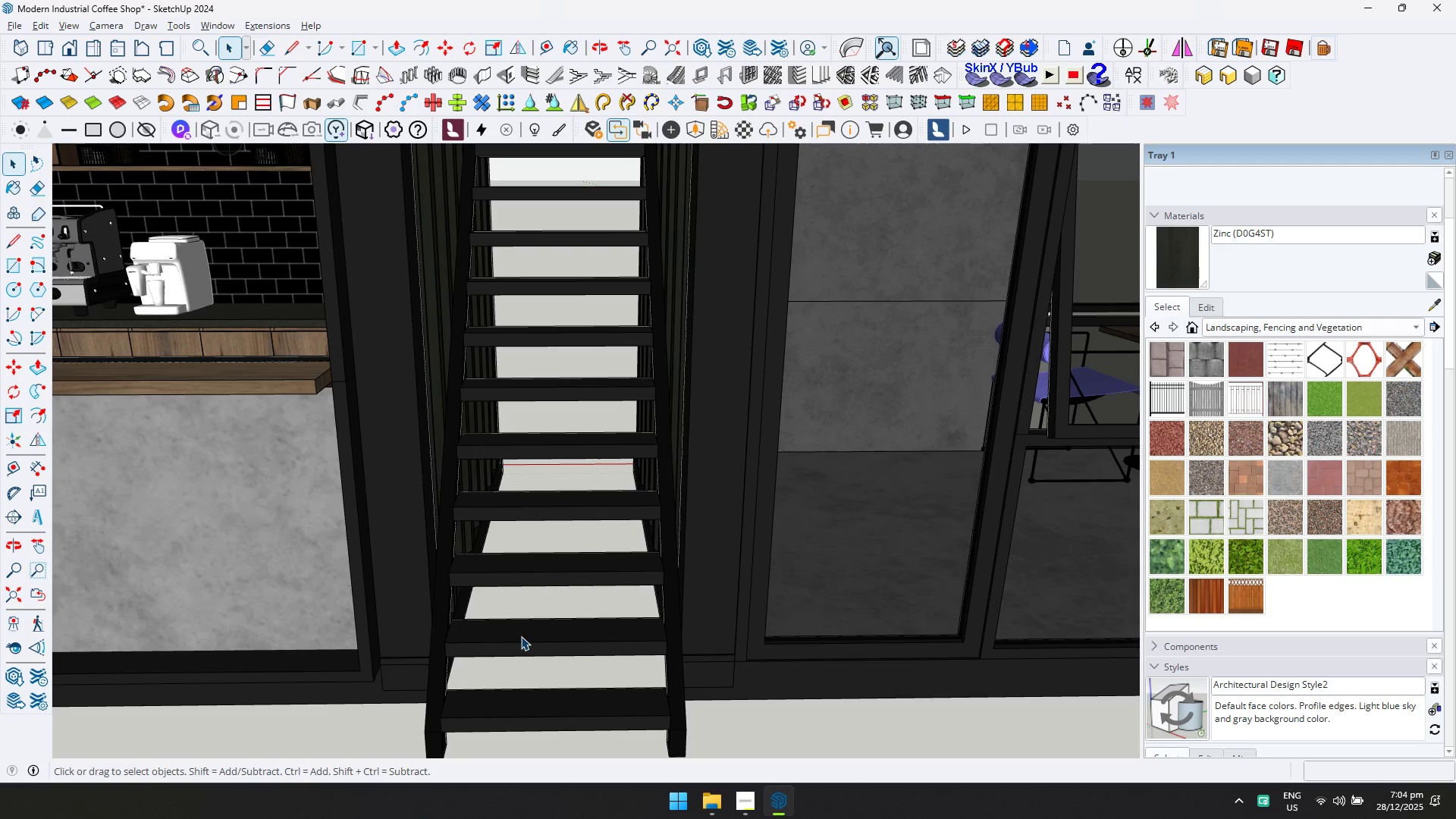 
scroll: coordinate [507, 607], scroll_direction: up, amount: 12.0
 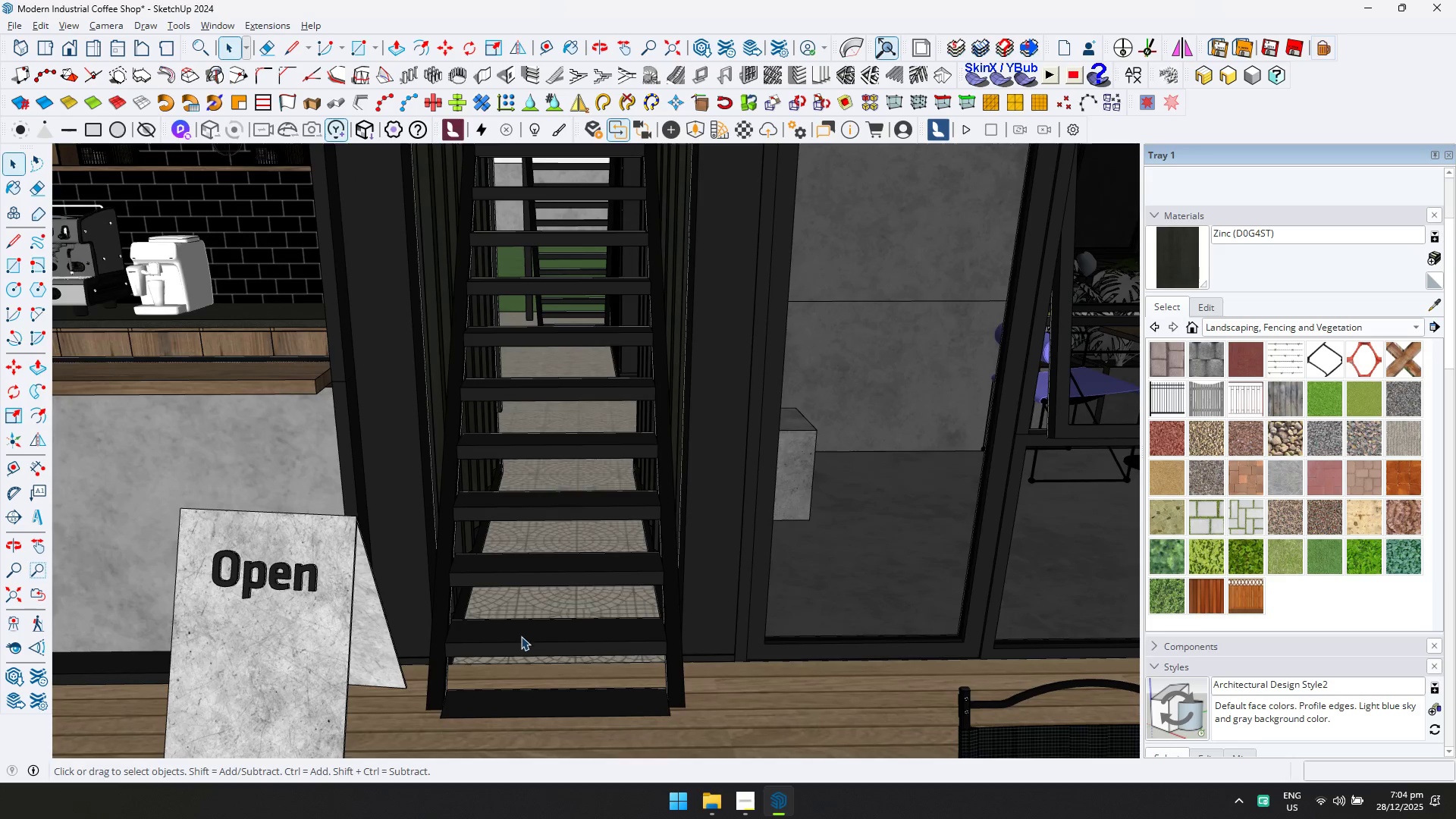 
double_click([521, 636])
 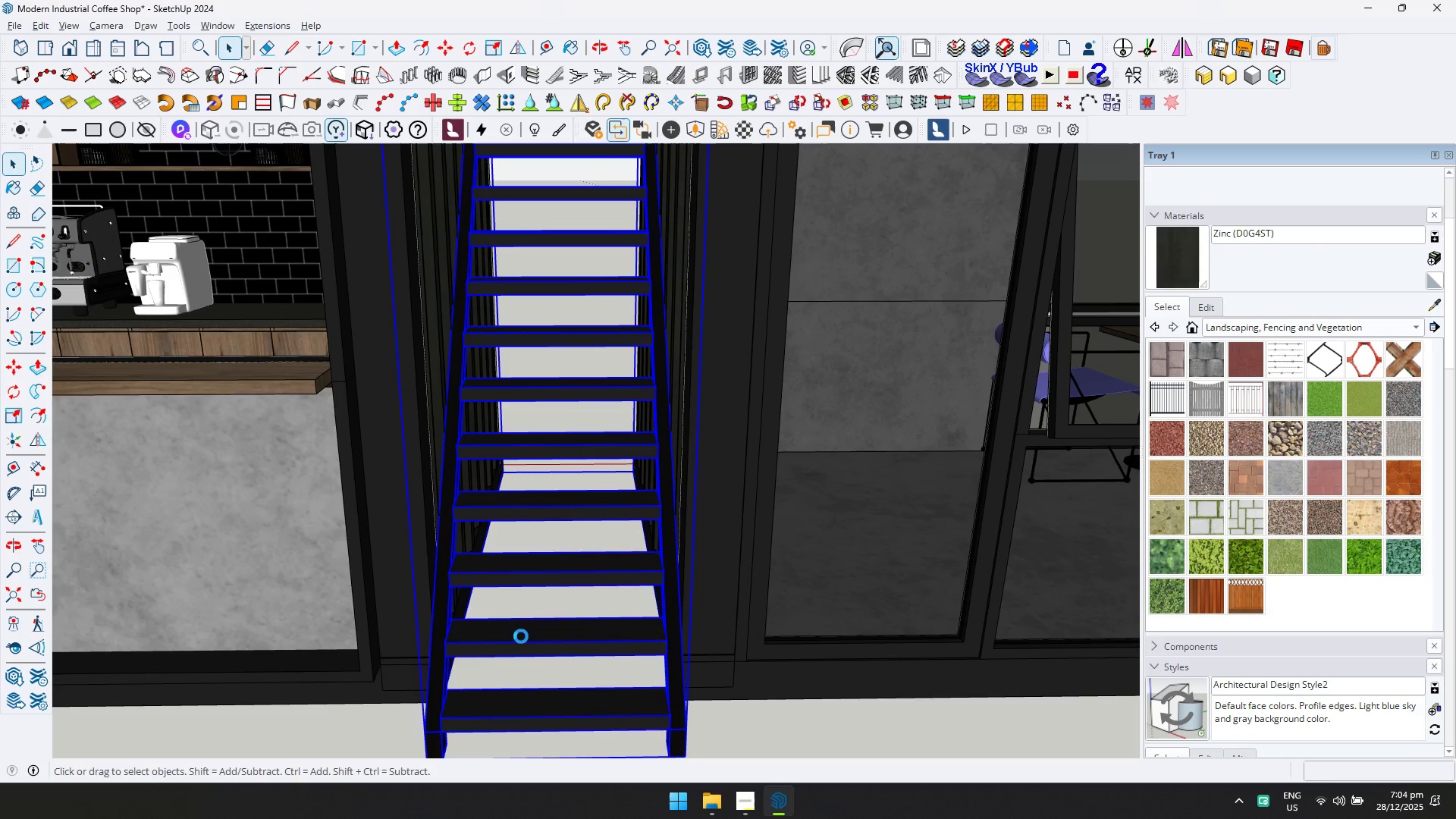 
triple_click([521, 636])
 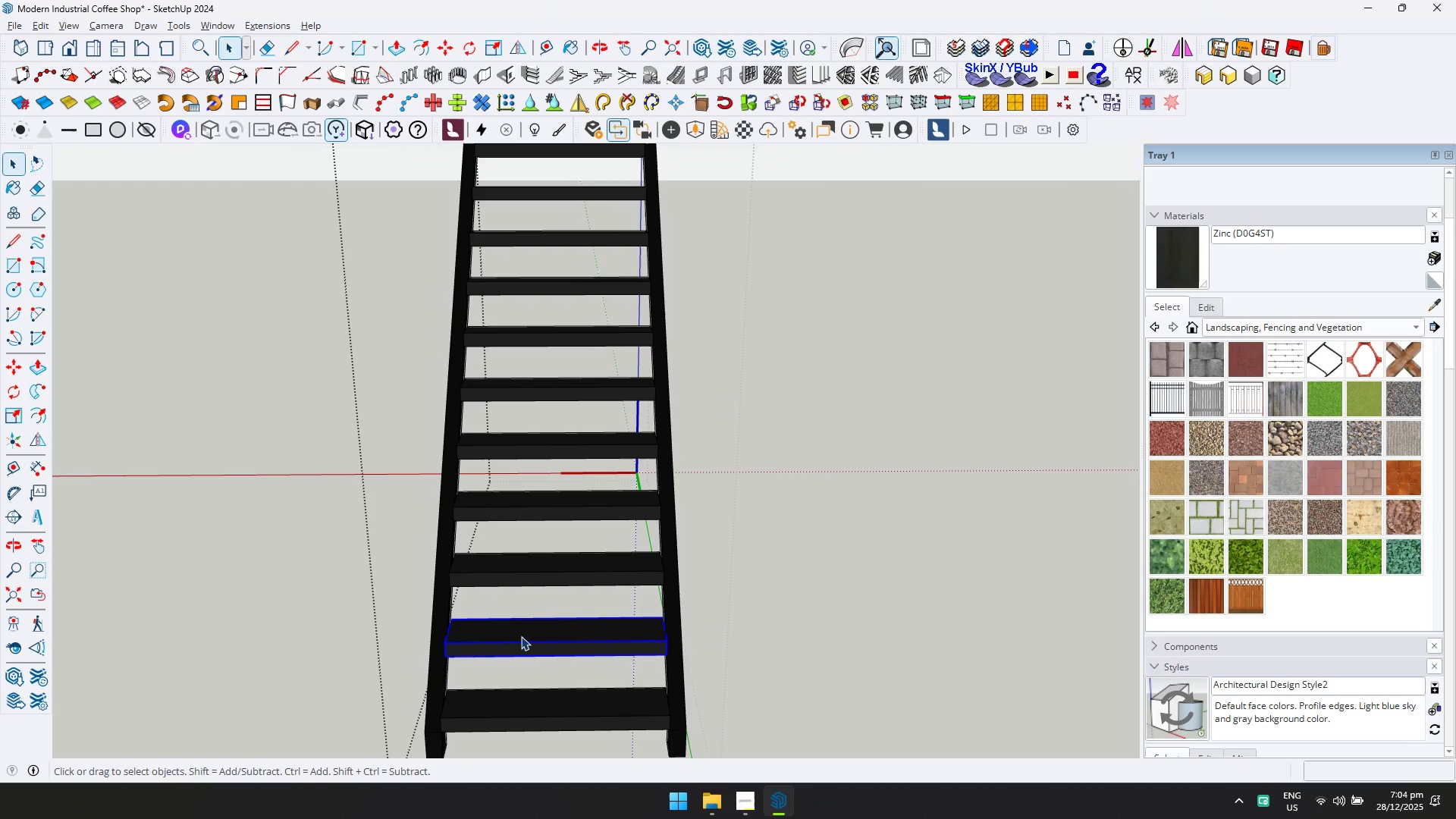 
double_click([521, 636])
 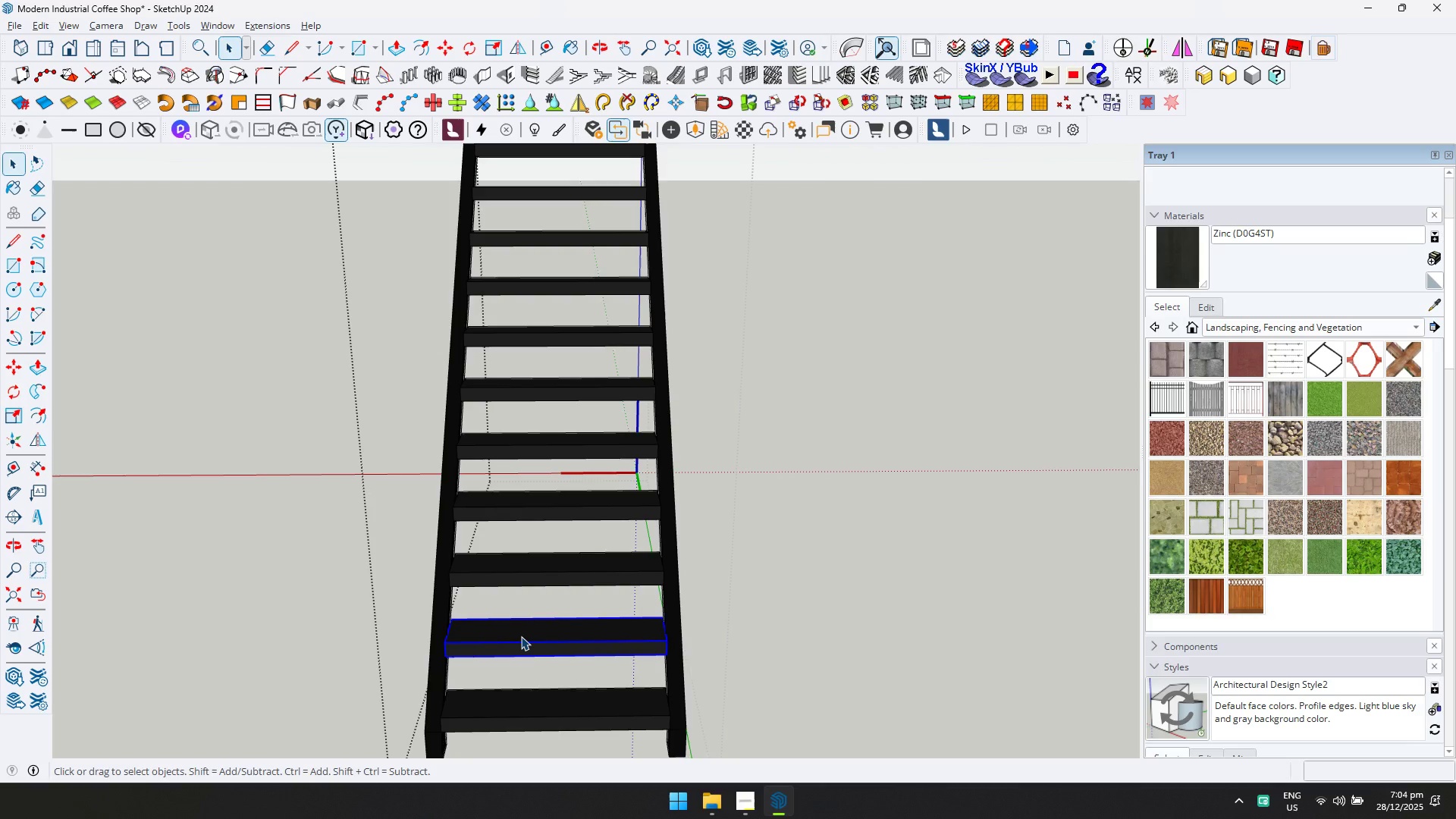 
key(Control+A)
 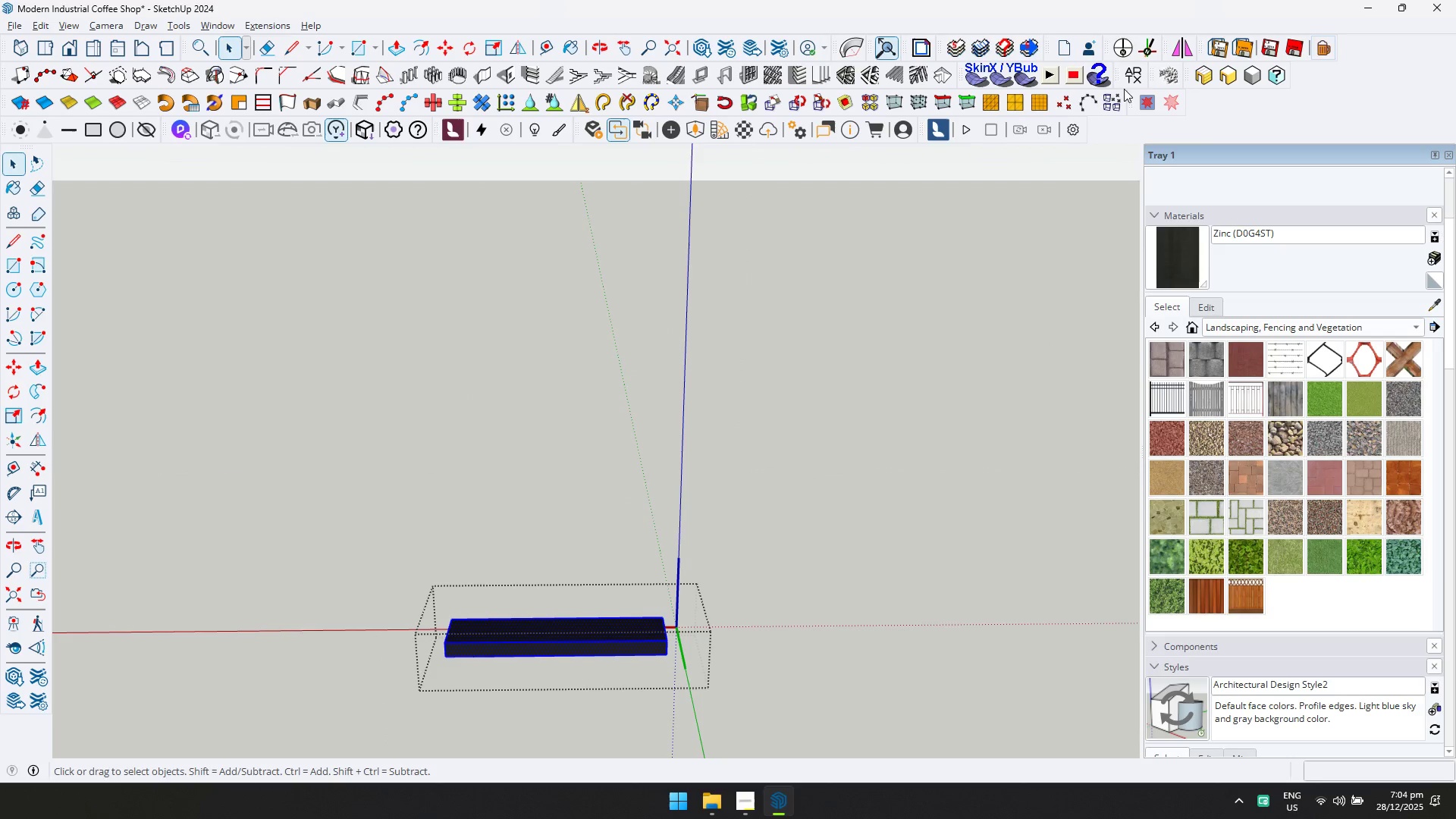 
left_click([1131, 77])
 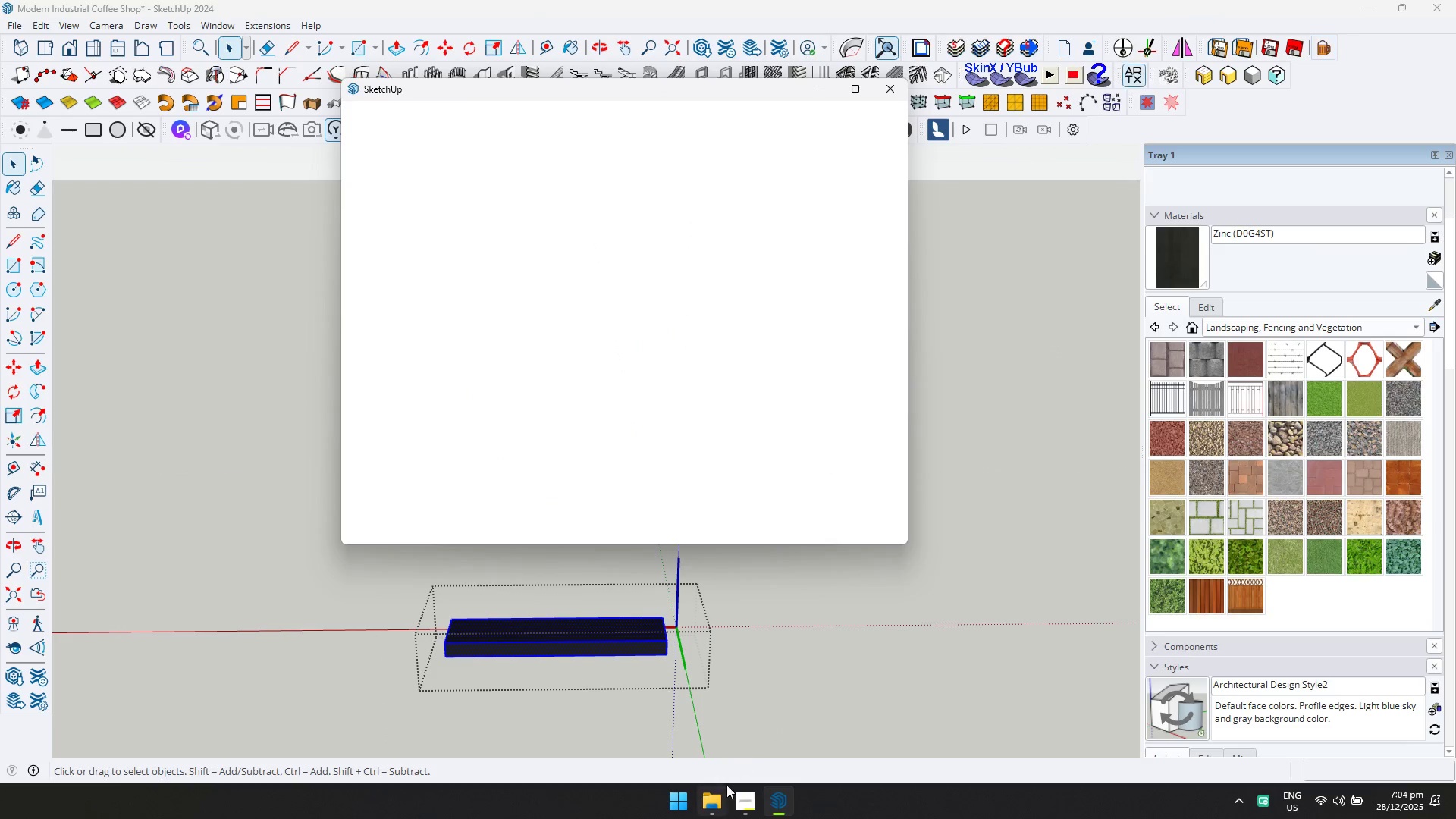 
left_click([741, 813])